 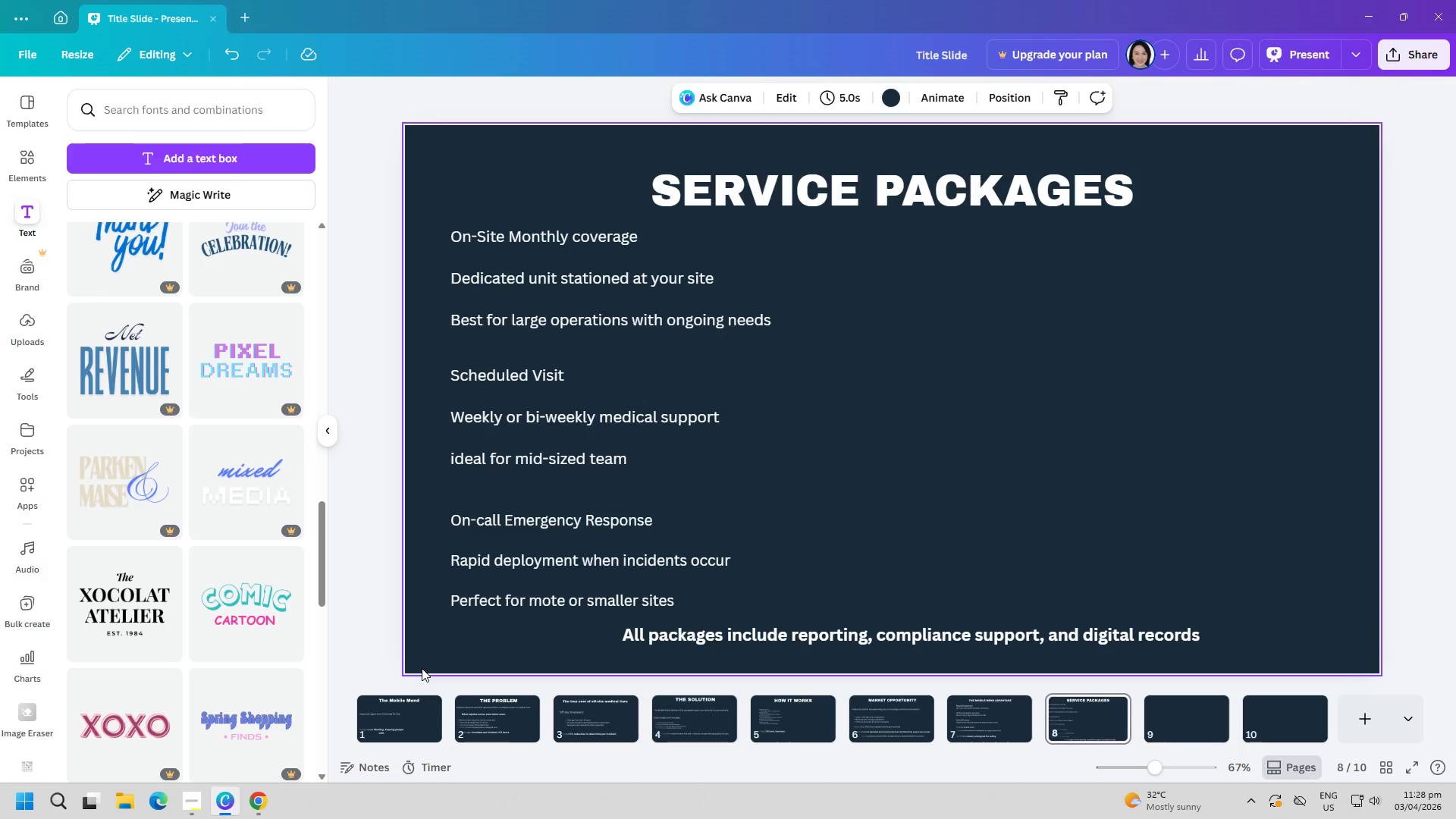 
left_click_drag(start_coordinate=[908, 190], to_coordinate=[906, 171])
 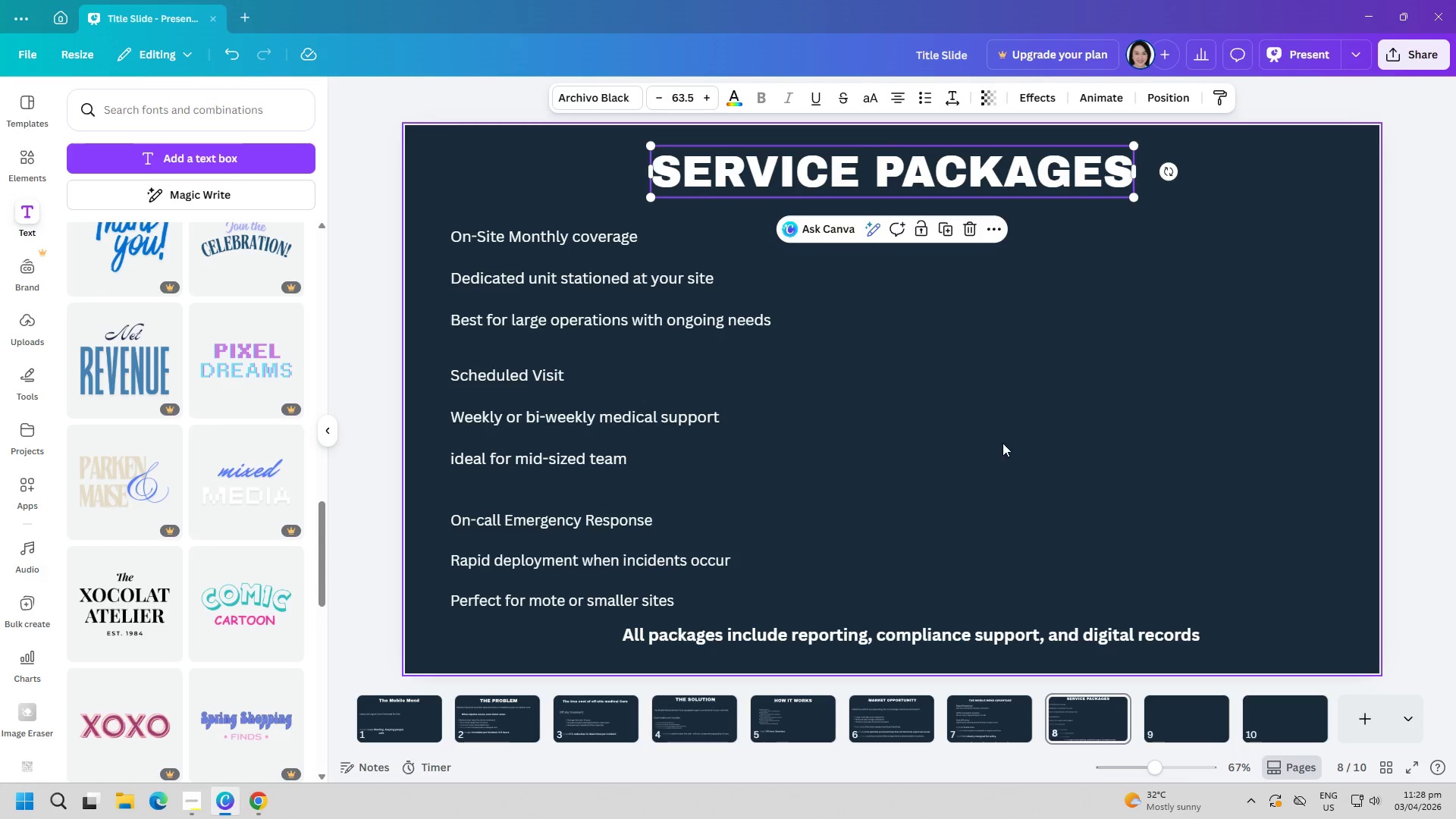 
left_click([1003, 443])
 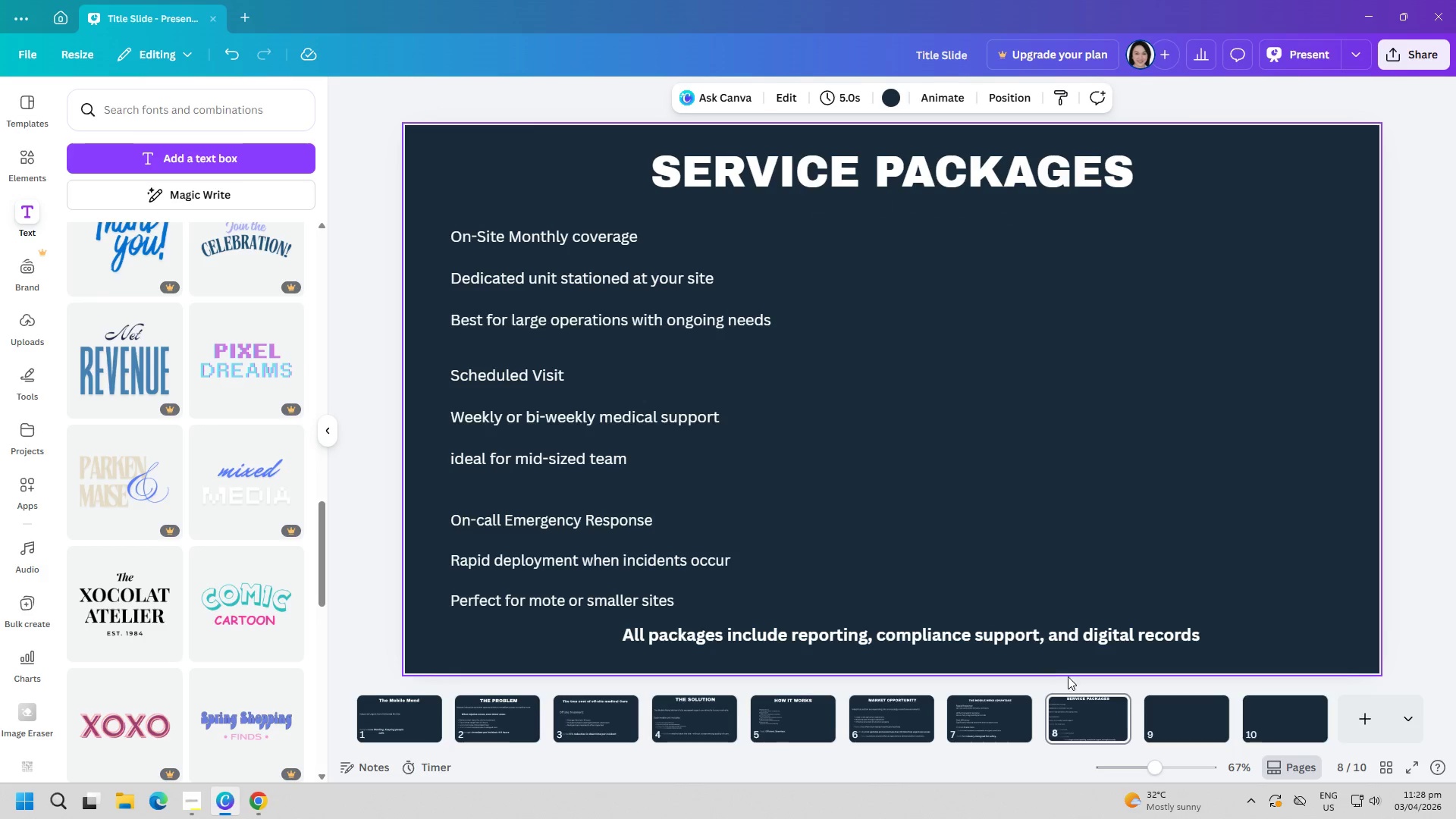 
mouse_move([1136, 716])
 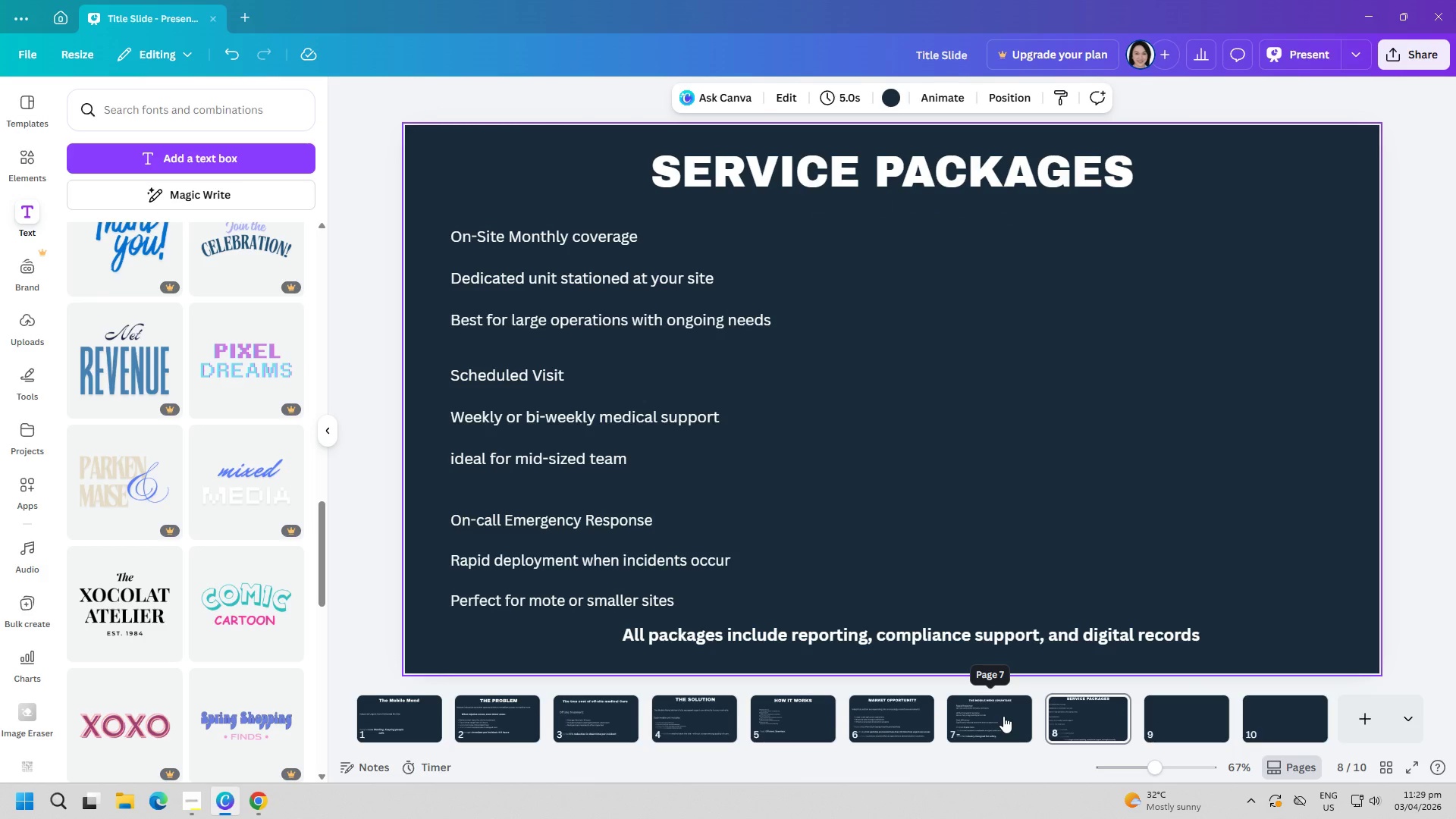 
left_click([1003, 716])
 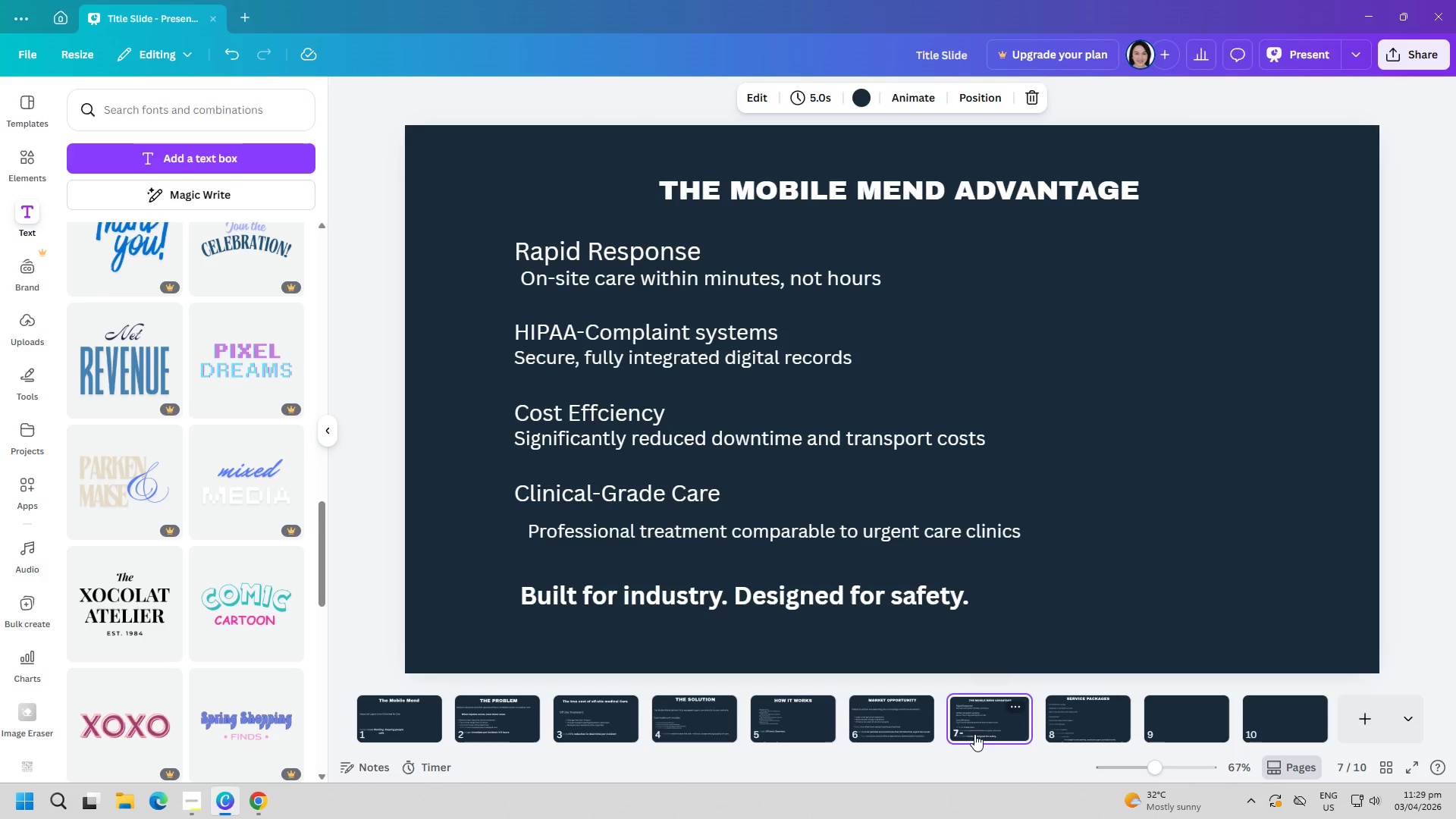 
left_click([1078, 730])
 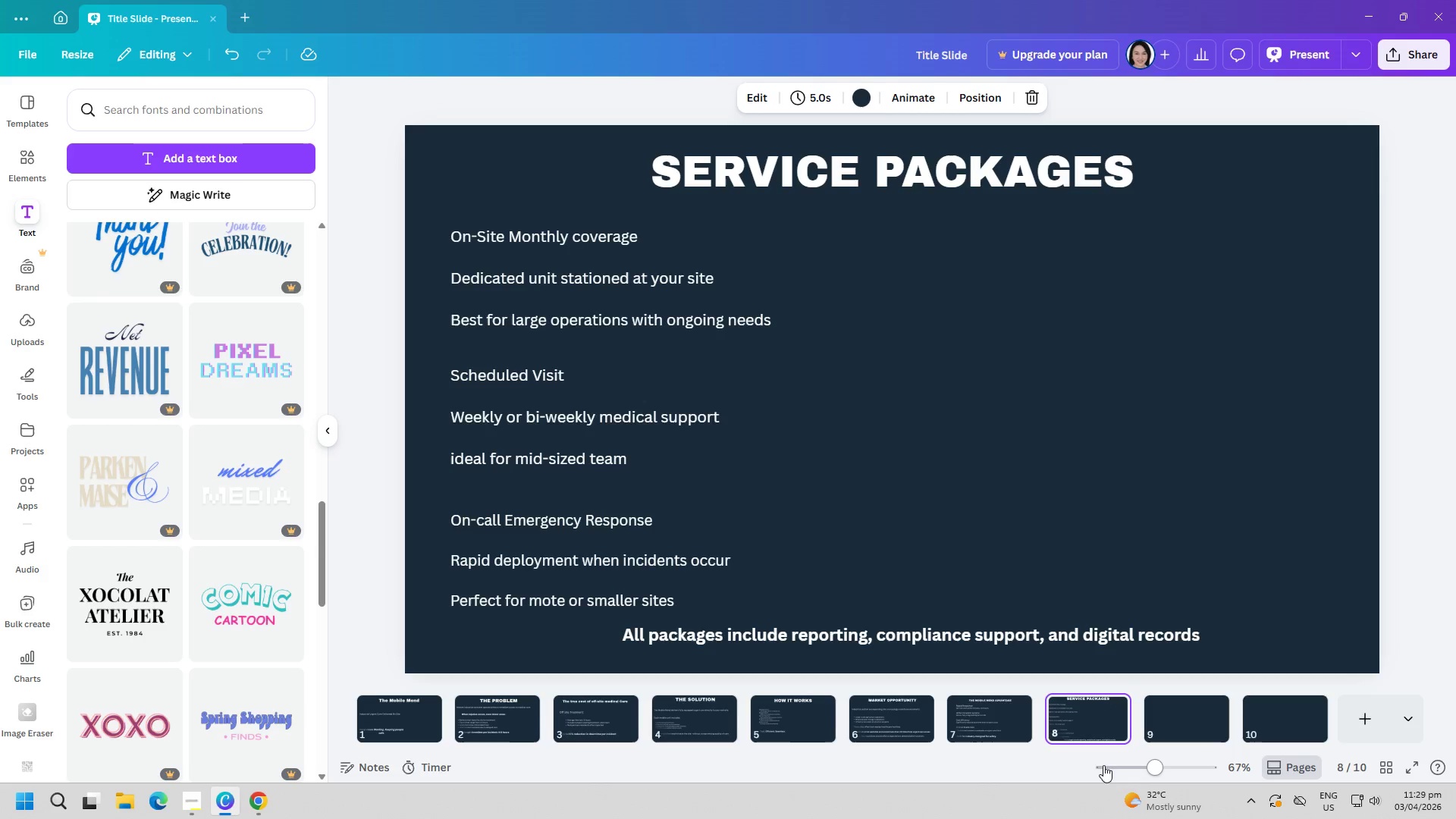 
wait(16.22)
 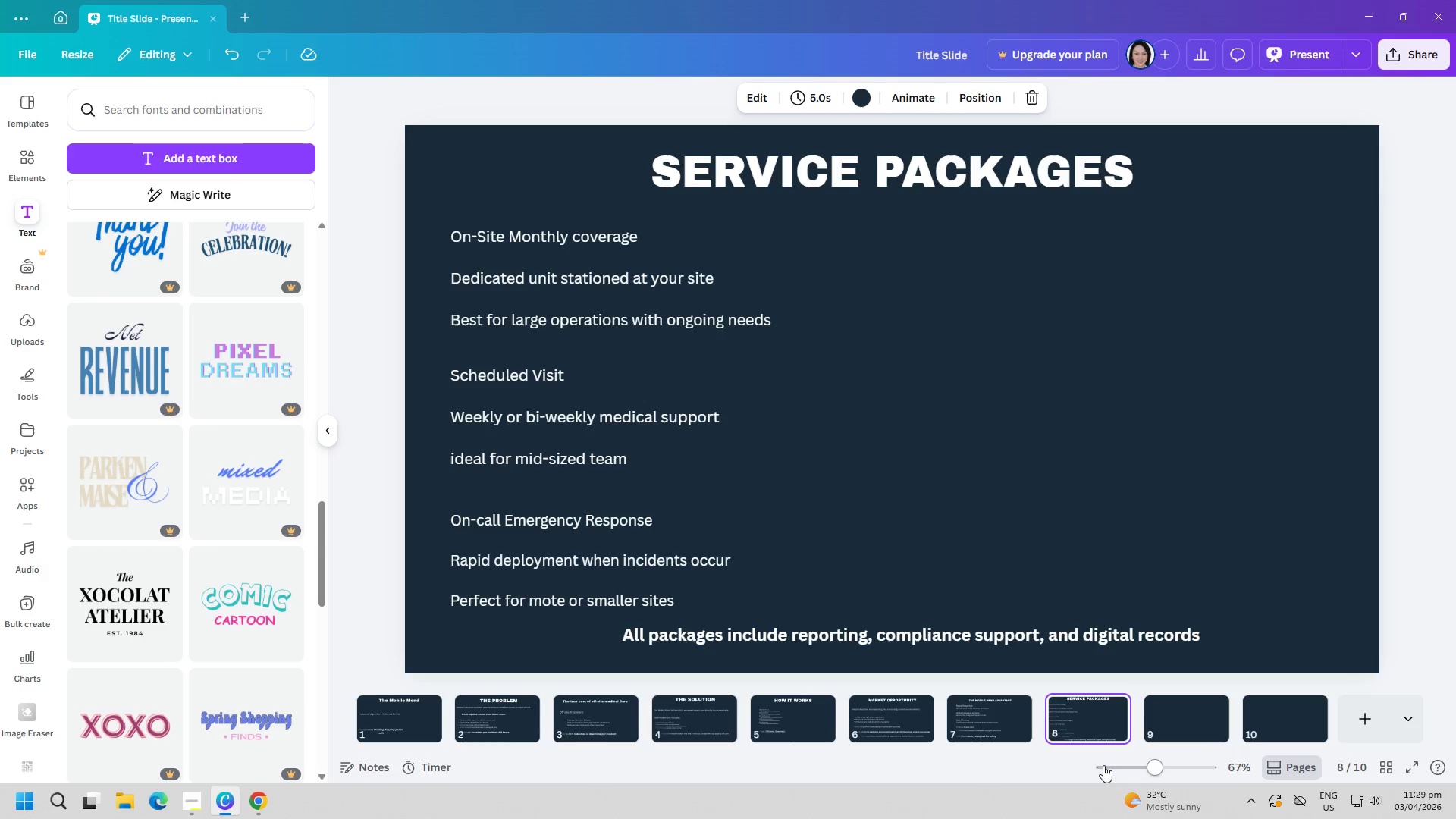 
double_click([1102, 714])
 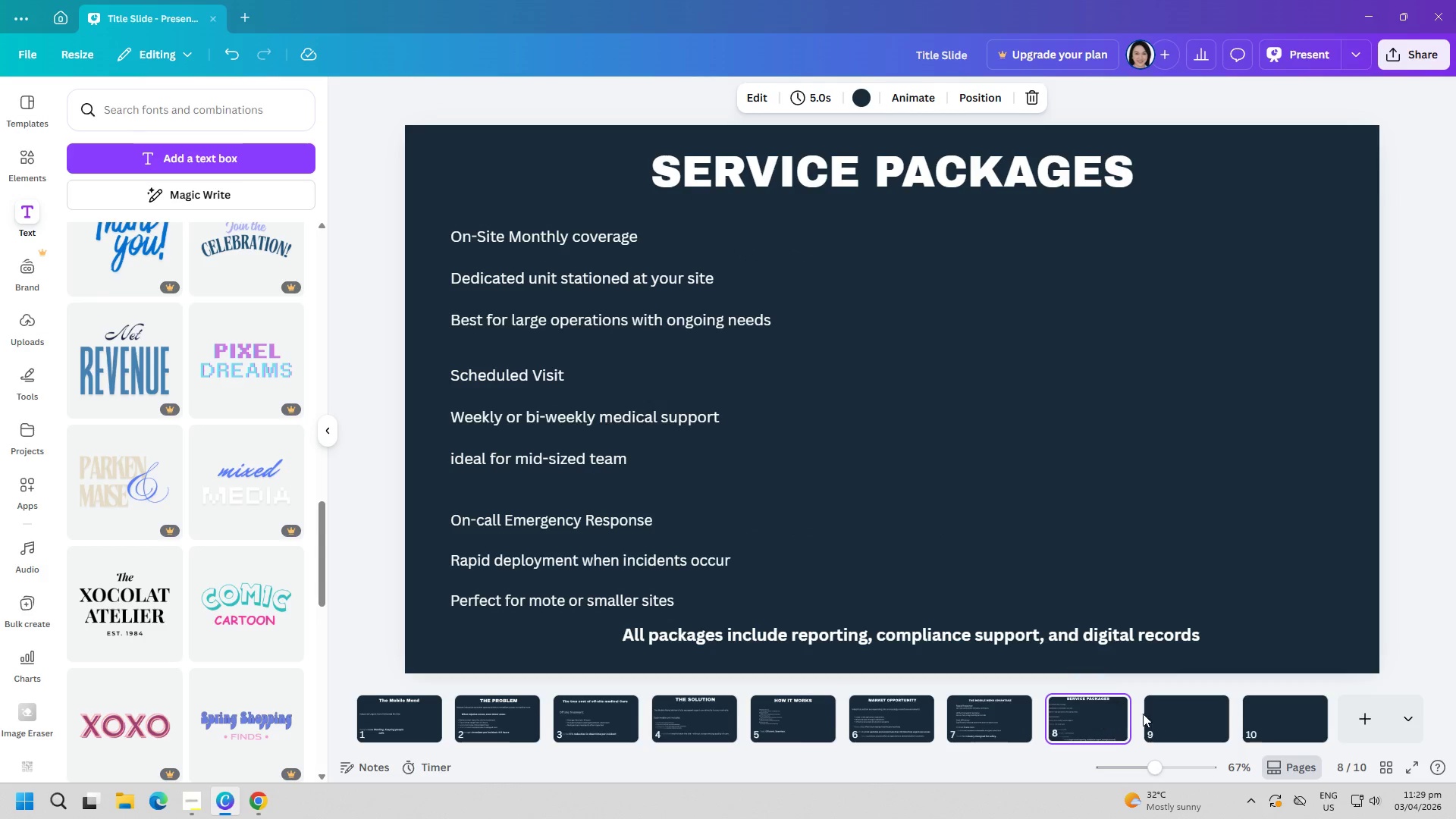 
mouse_move([1153, 706])
 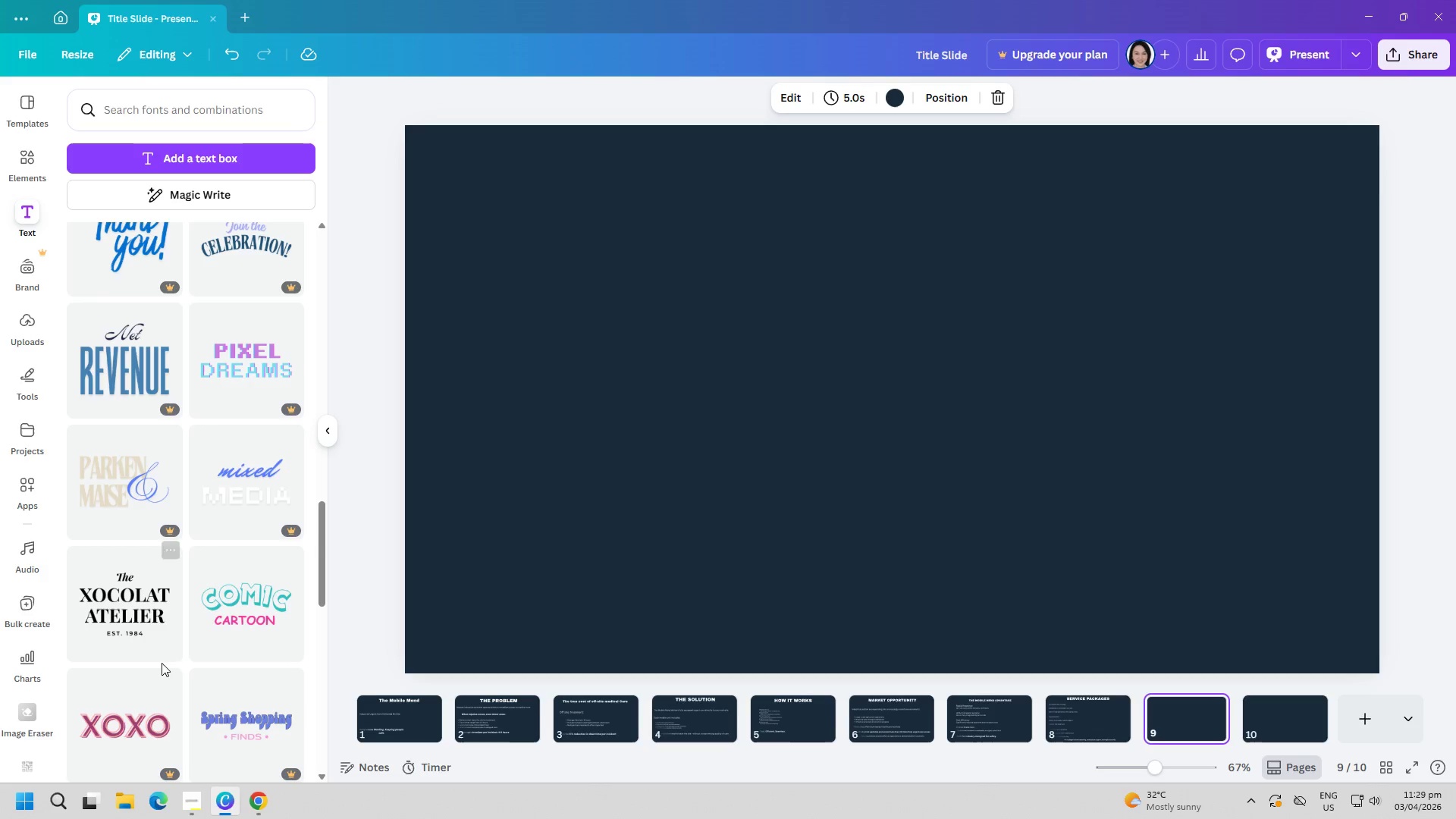 
left_click([265, 805])
 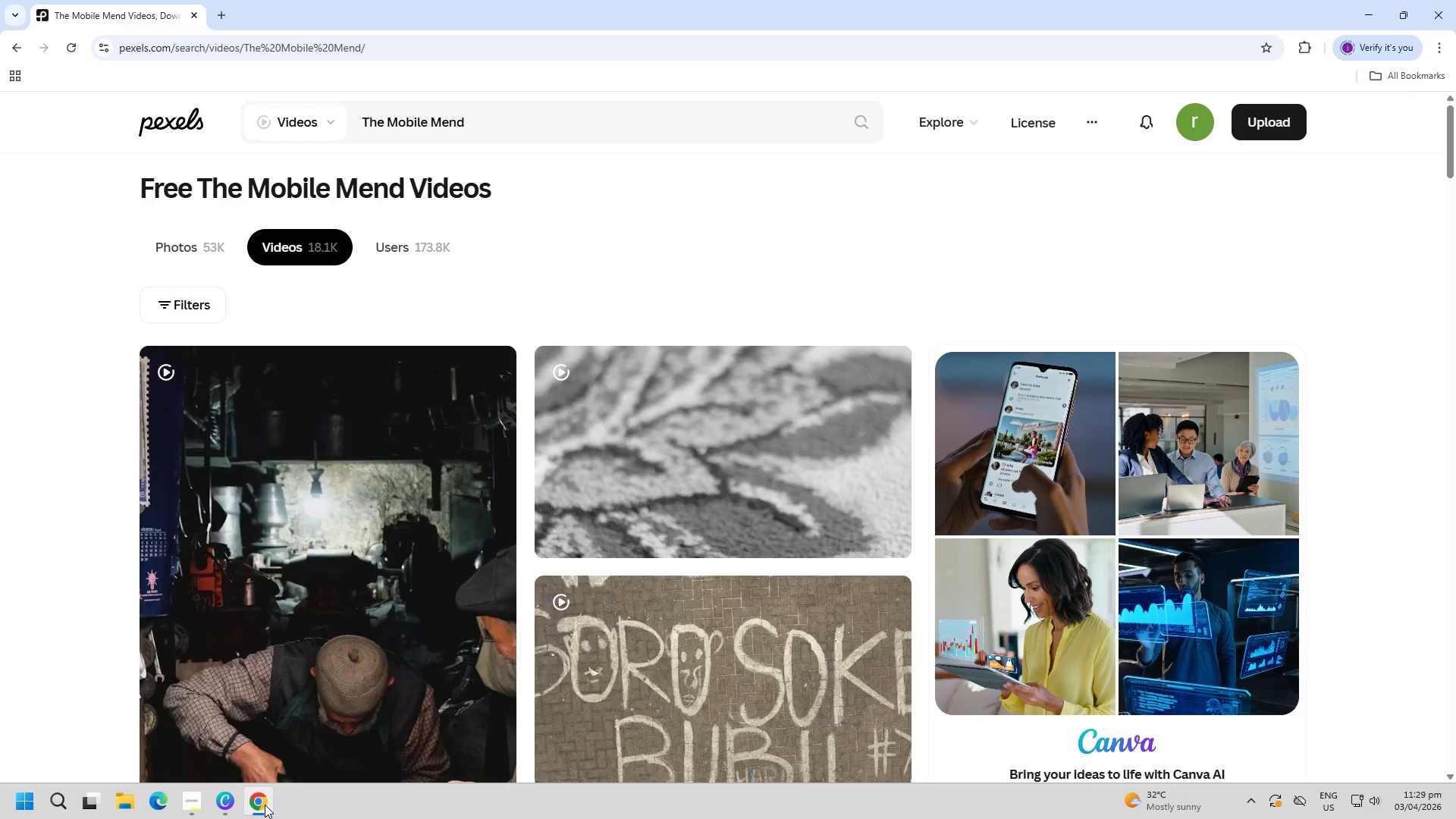 
left_click([265, 805])
 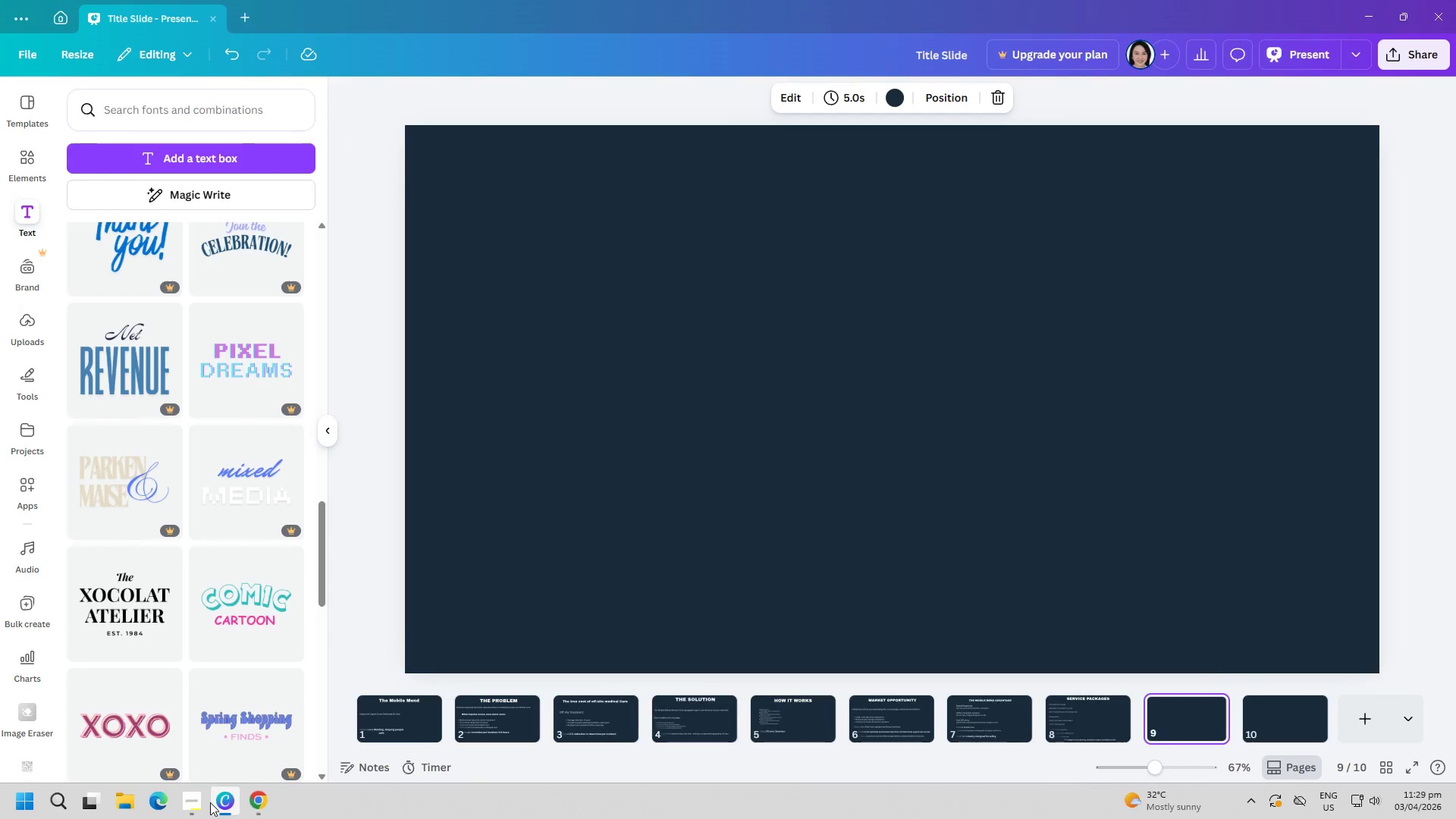 
left_click([205, 805])